 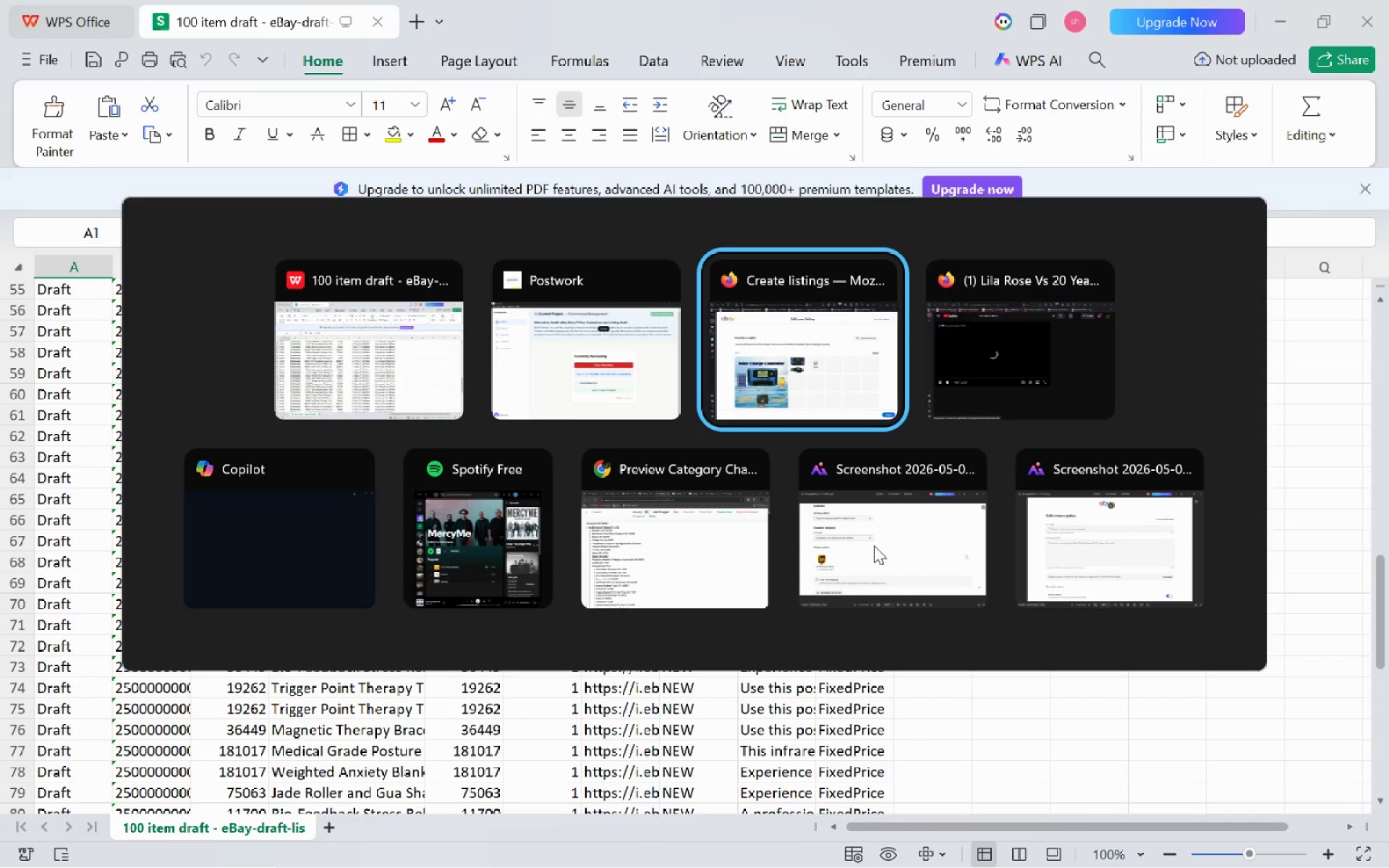 
key(Alt+Tab)
 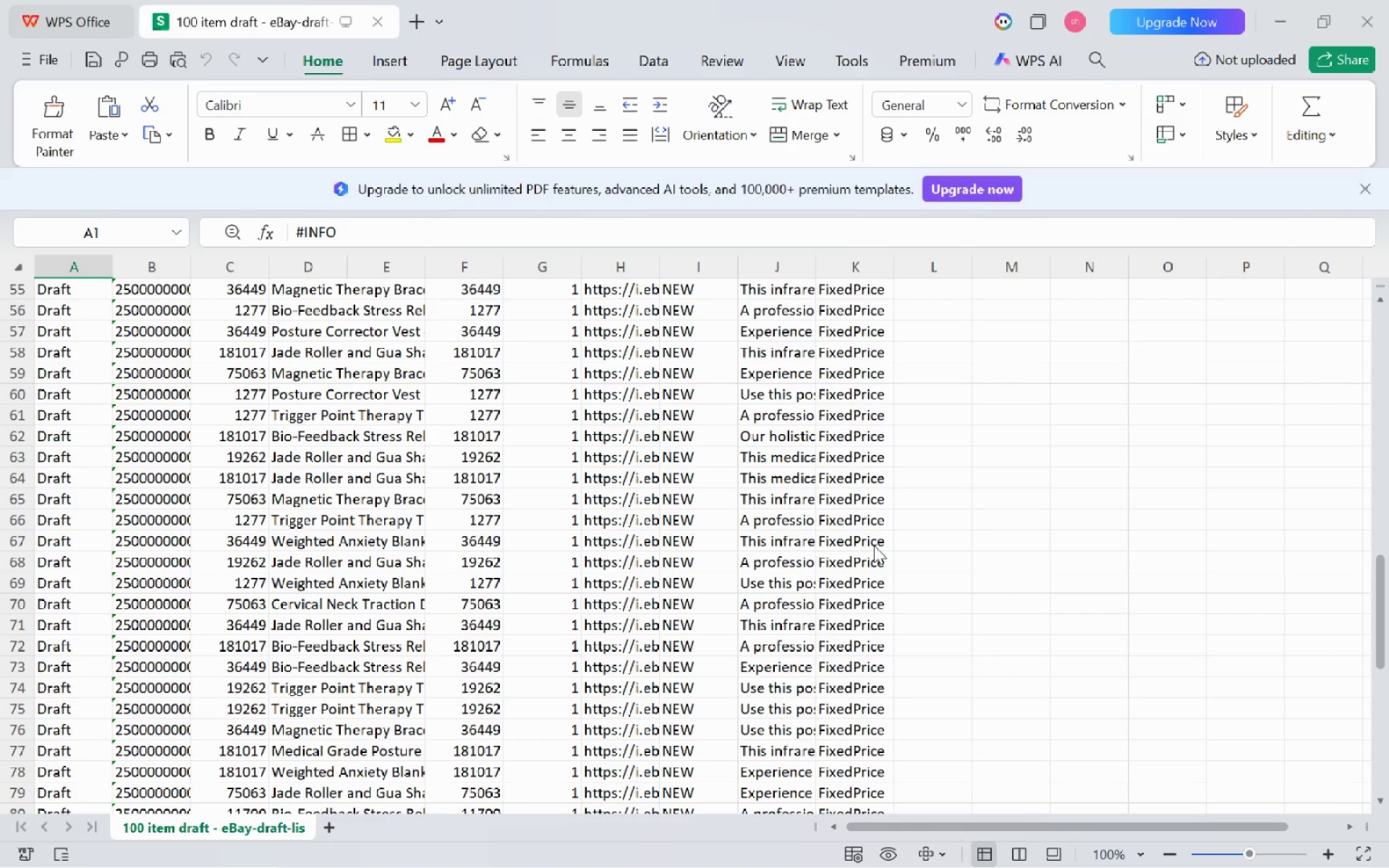 
key(Meta+MetaLeft)
 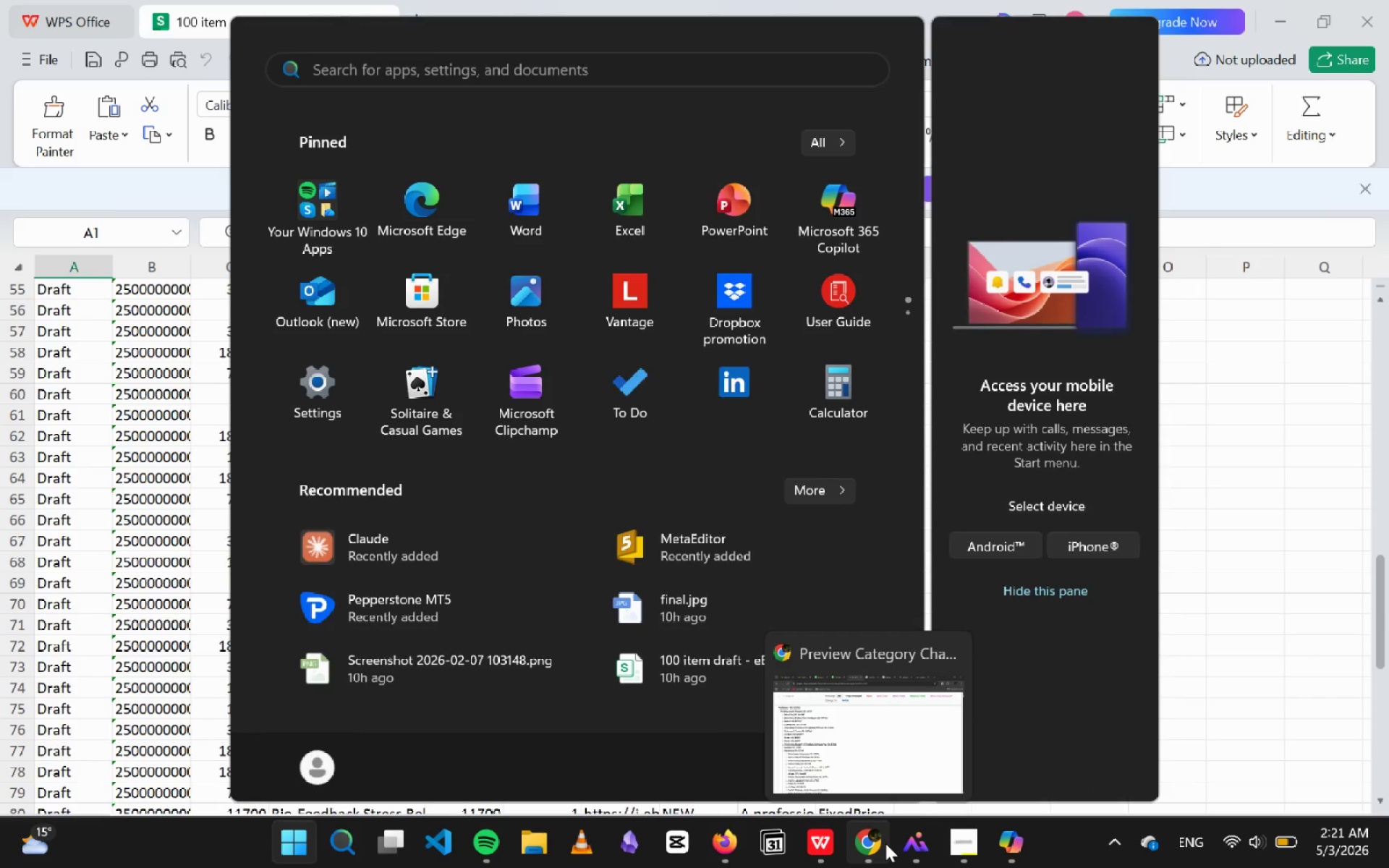 
wait(8.14)
 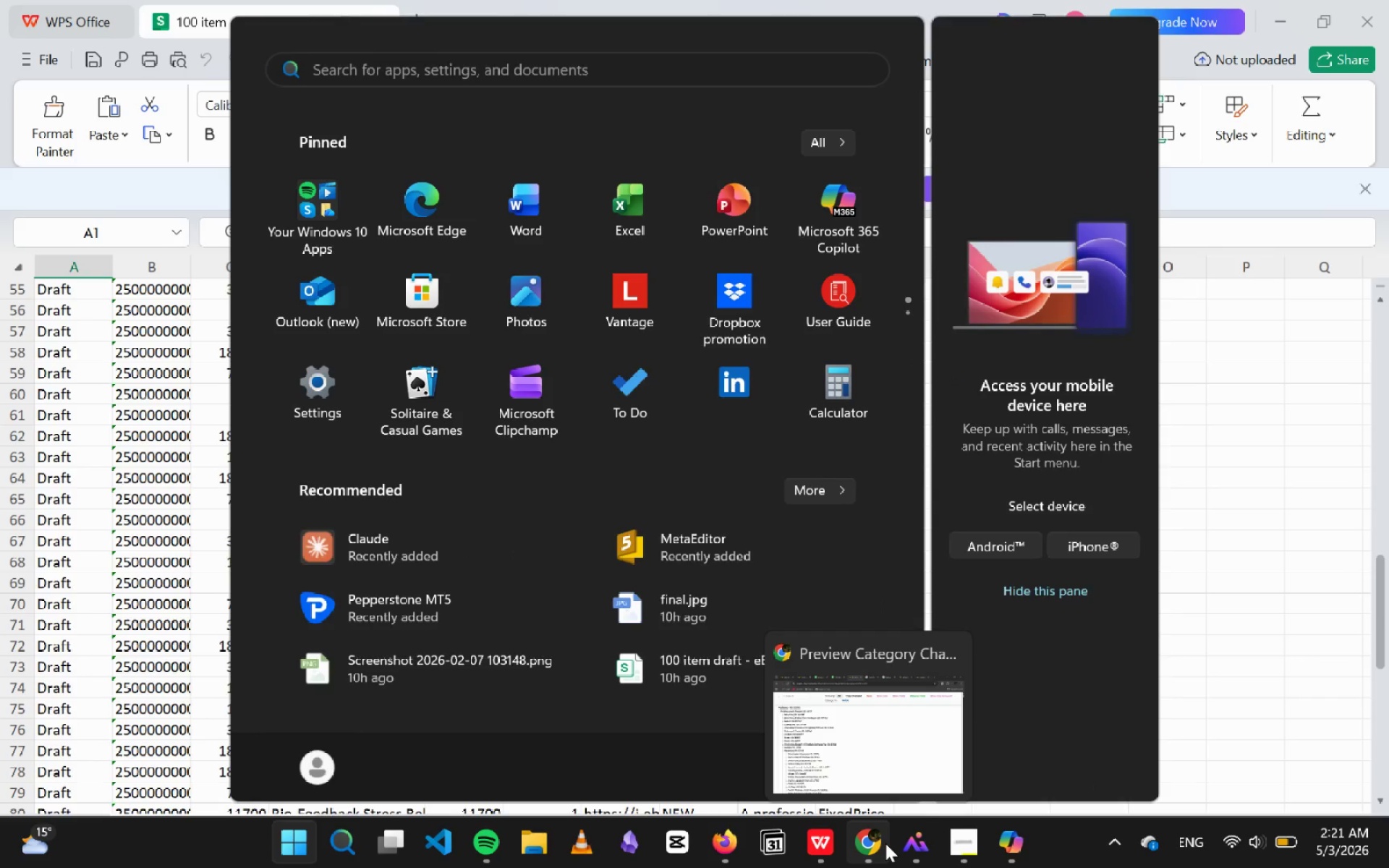 
left_click([946, 753])
 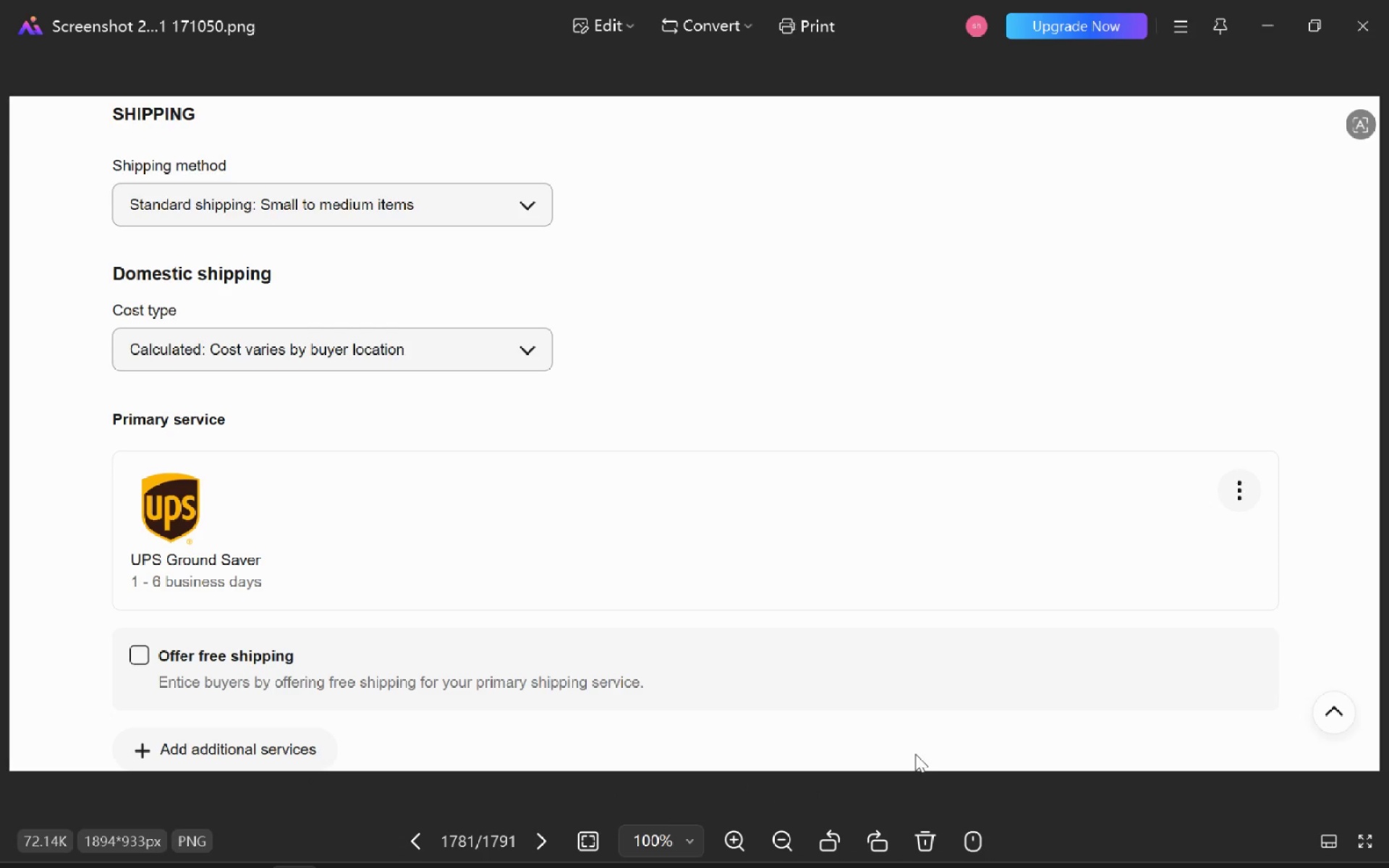 
hold_key(key=AltLeft, duration=0.34)
 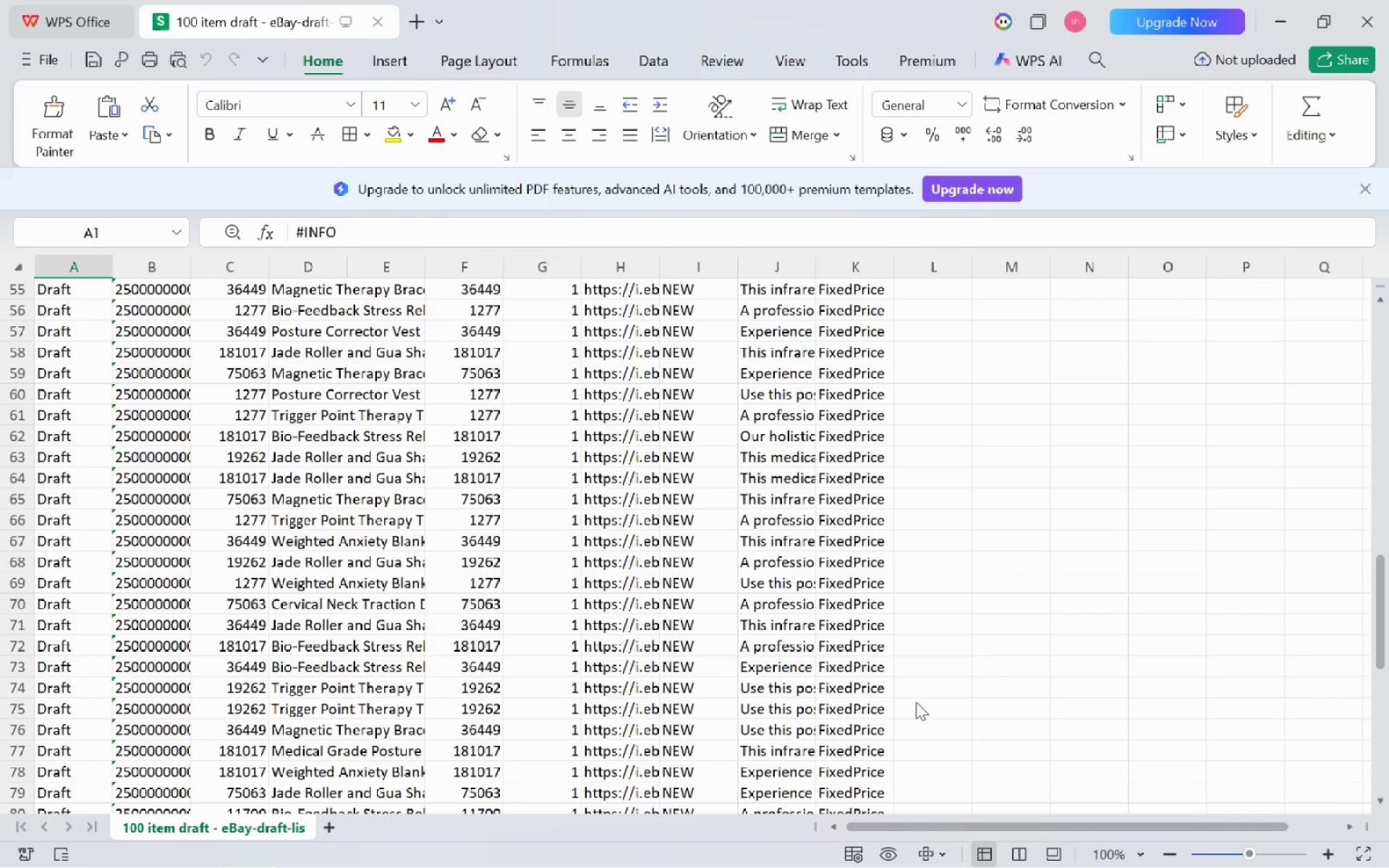 
hold_key(key=Tab, duration=0.31)
 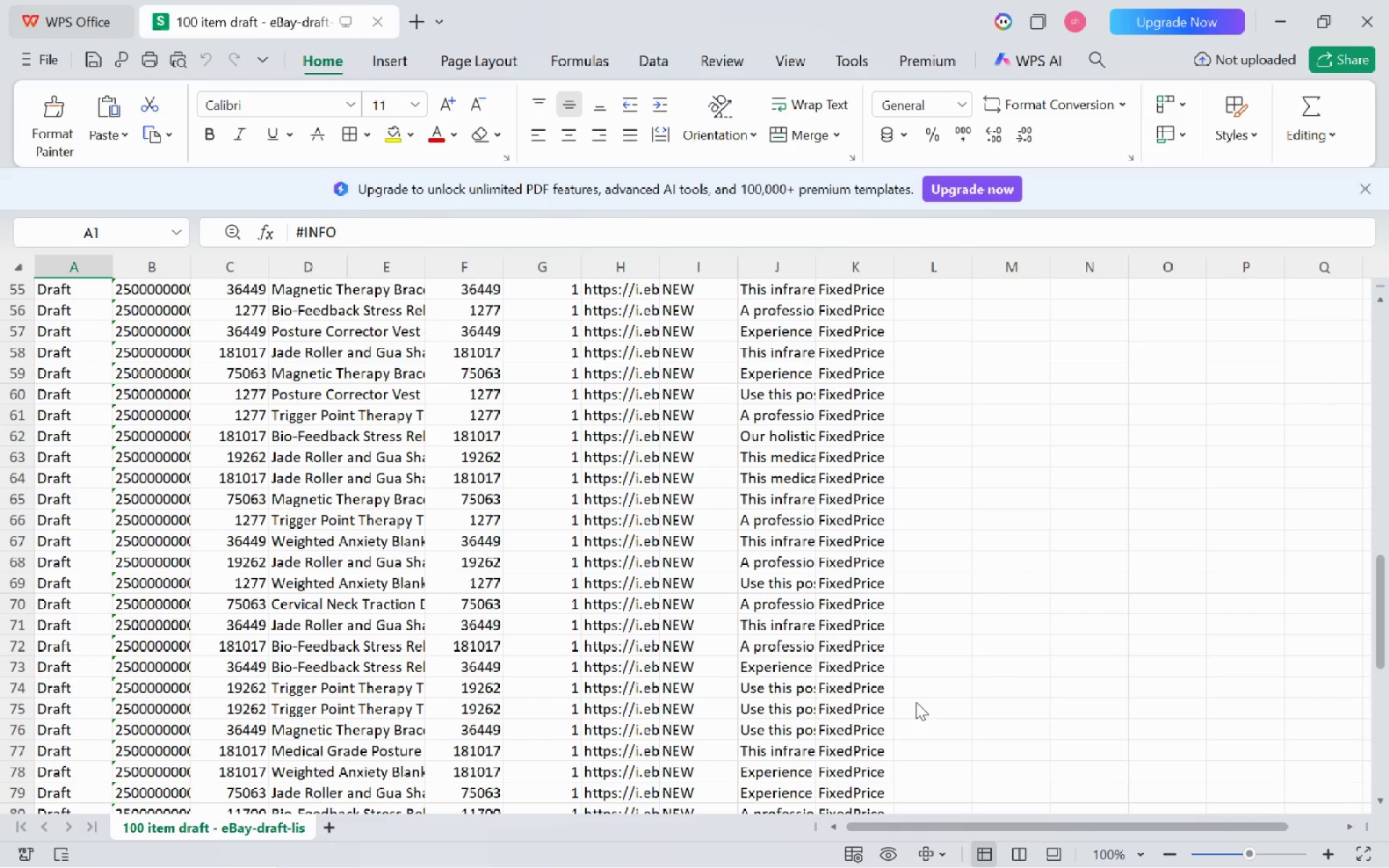 